 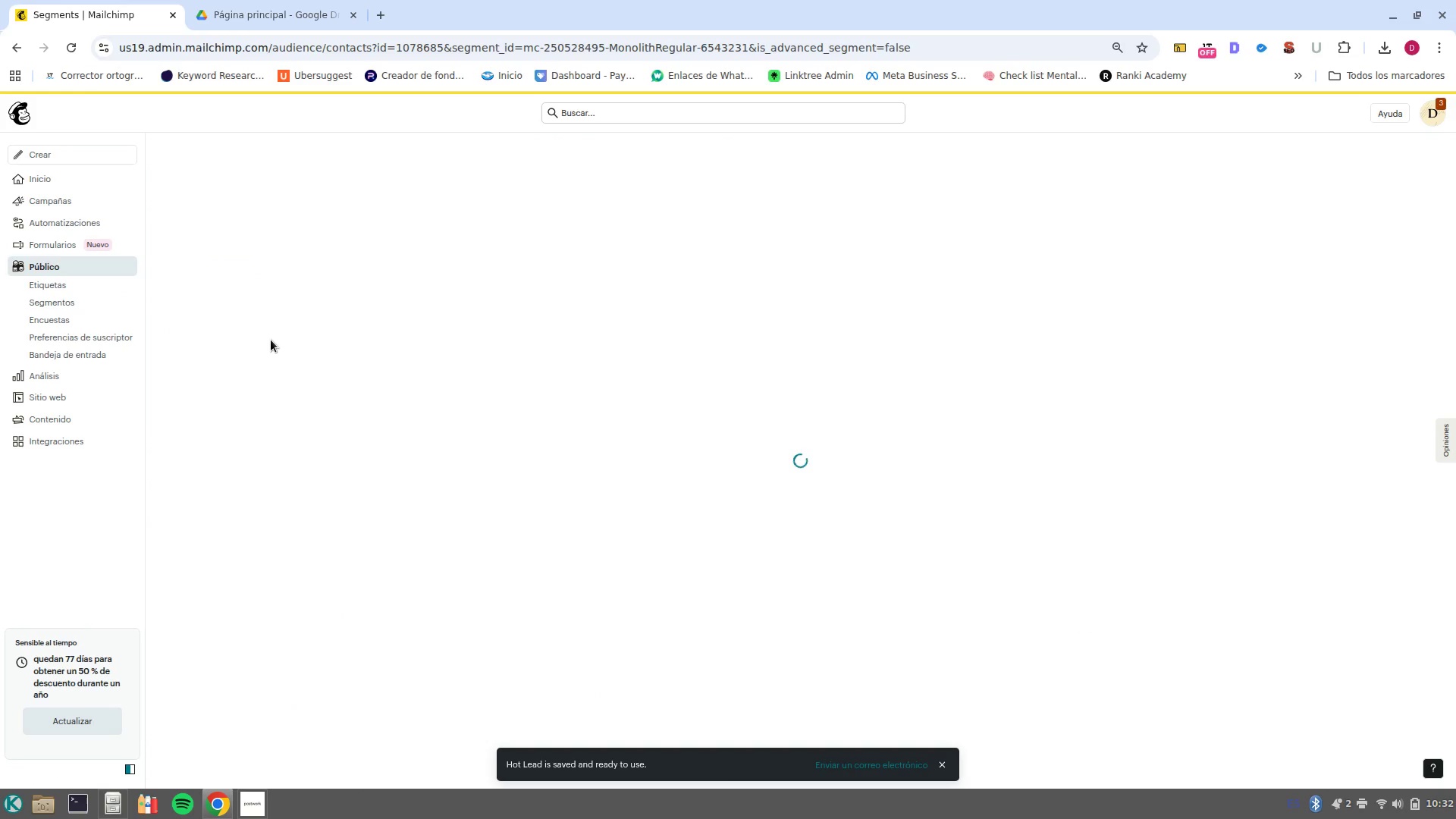 
scroll: coordinate [1002, 516], scroll_direction: down, amount: 3.0
 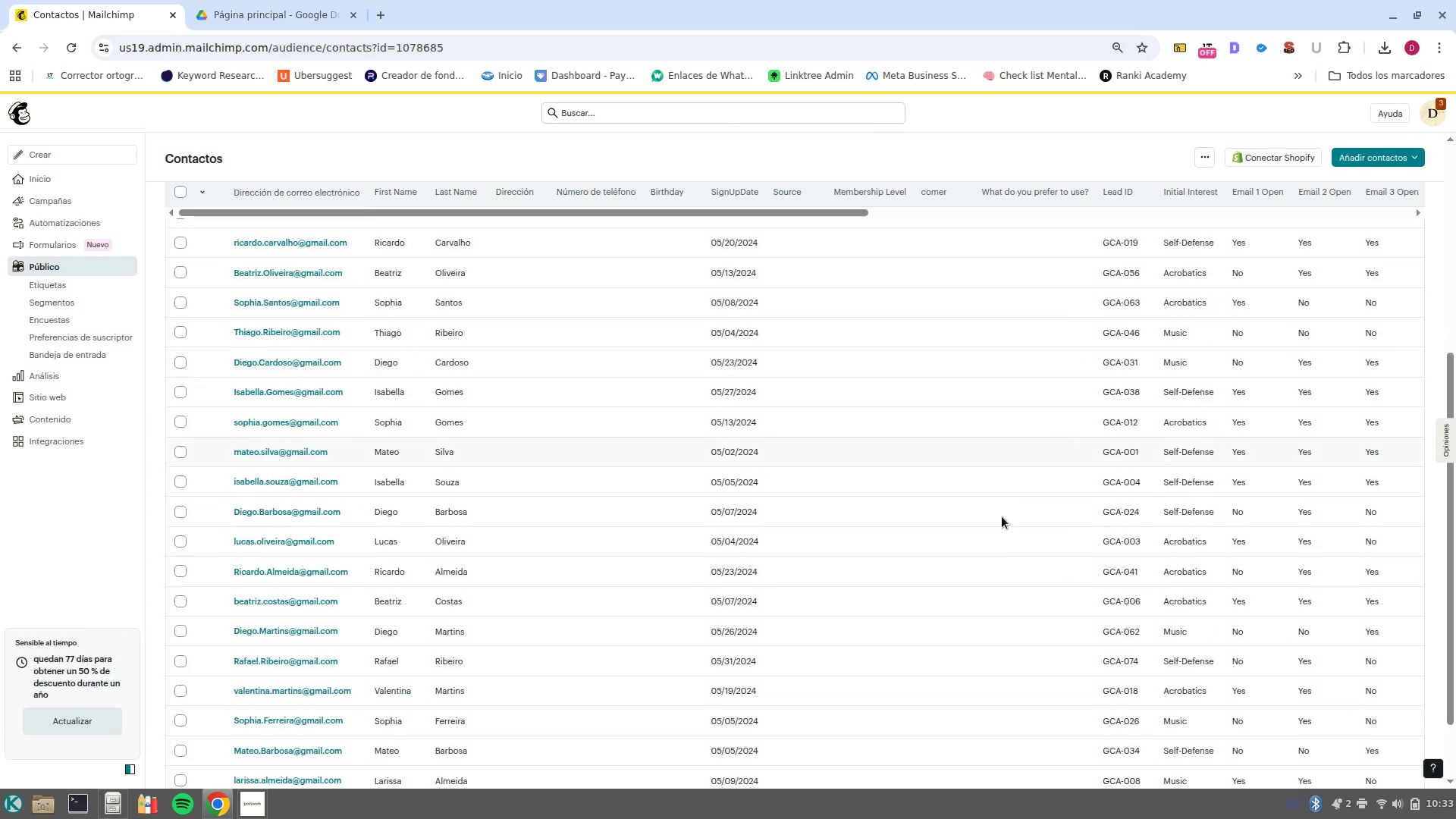 
scroll: coordinate [1002, 516], scroll_direction: up, amount: 3.0
 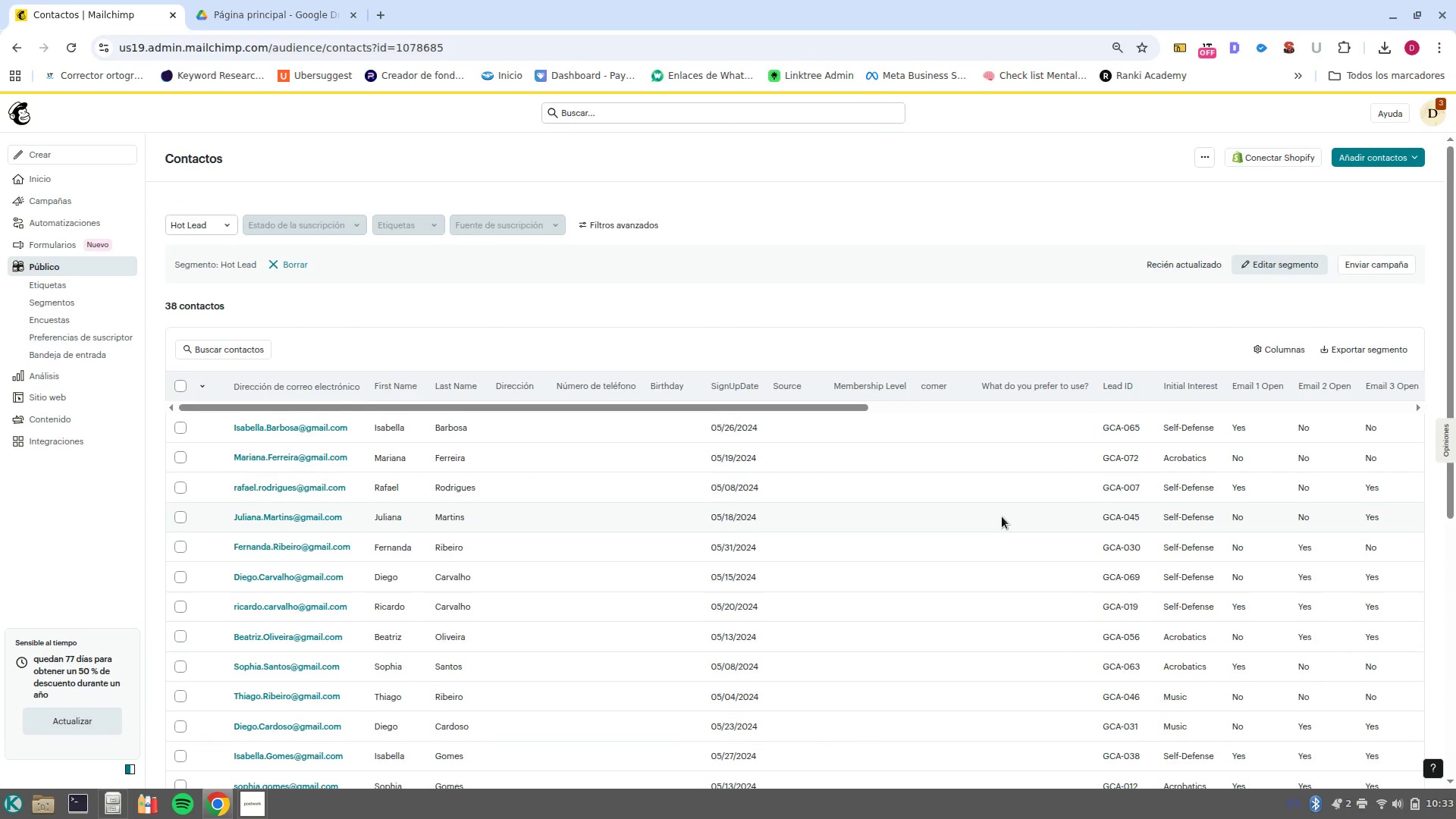 
scroll: coordinate [1002, 516], scroll_direction: down, amount: 1.0
 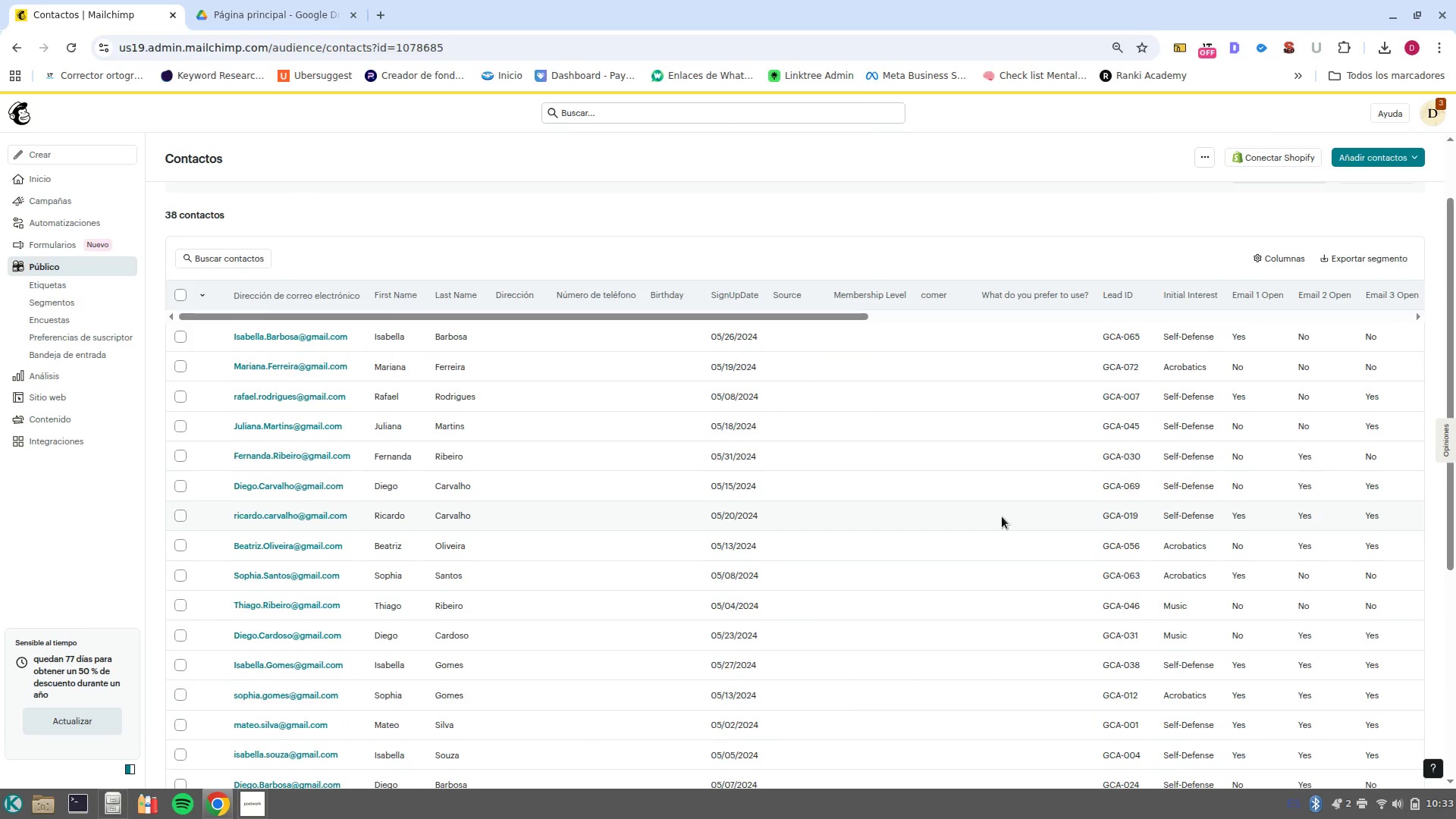 
scroll: coordinate [1002, 516], scroll_direction: up, amount: 1.0
 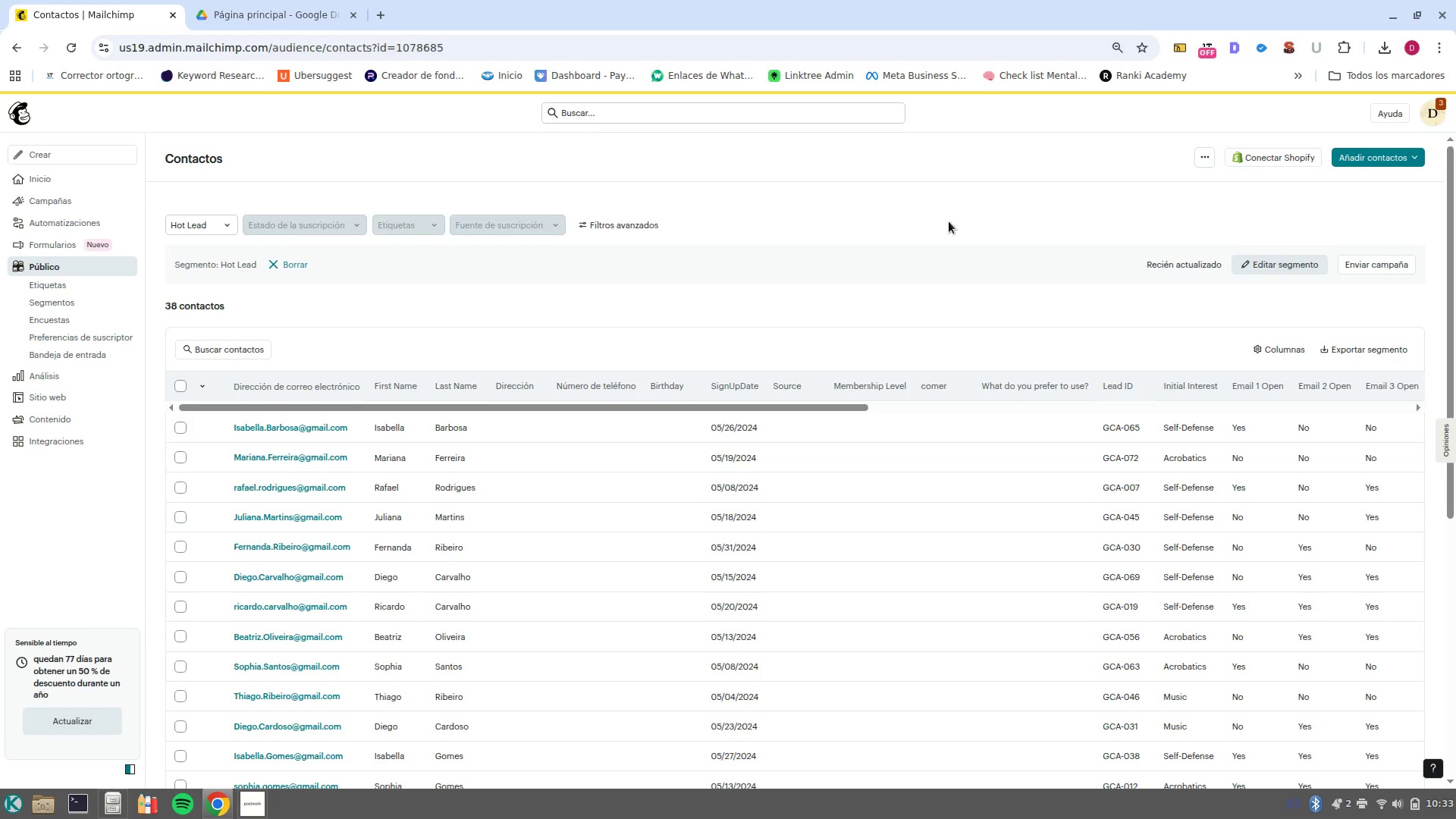 
wait(6.68)
 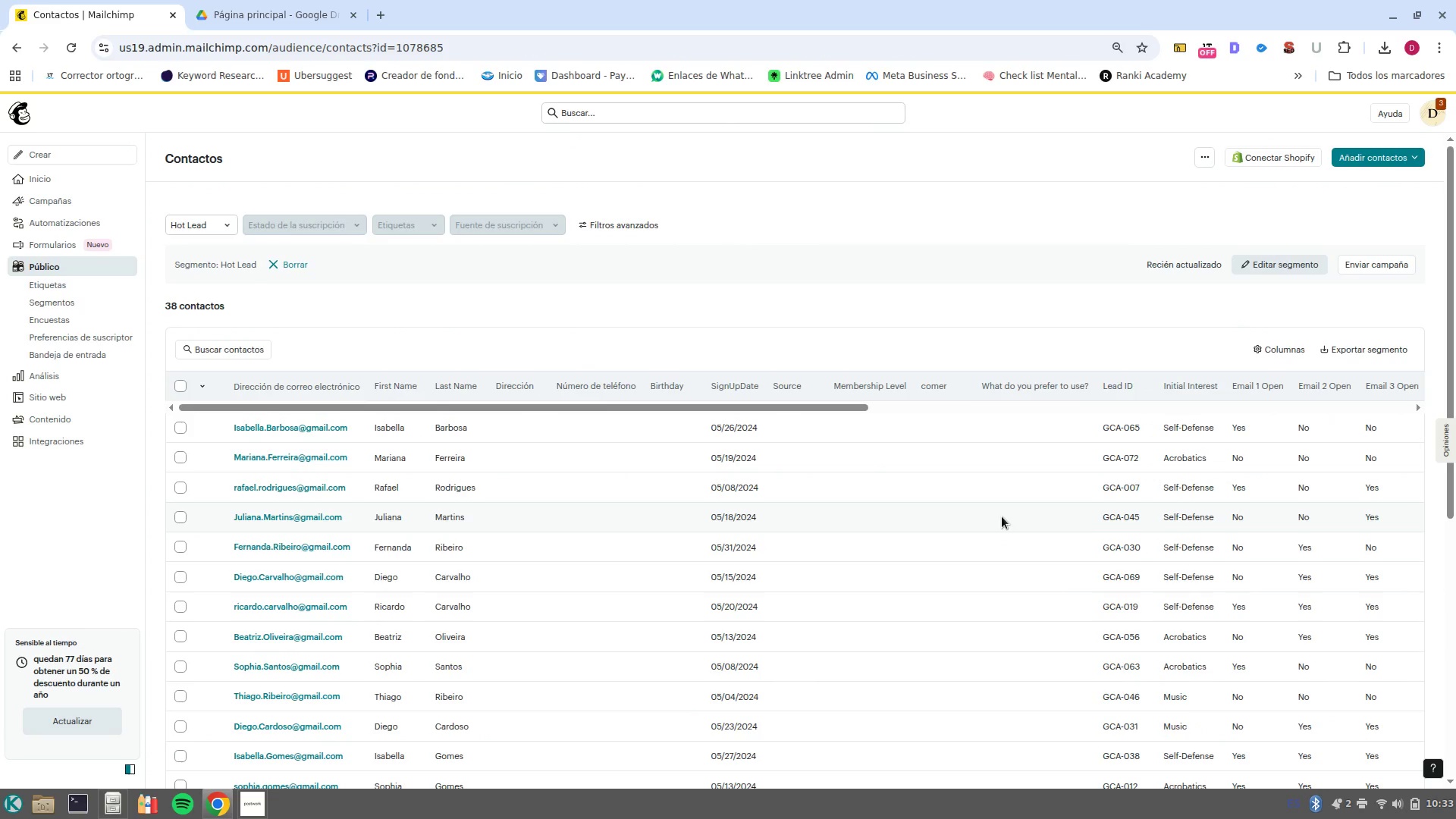 
left_click([8, 59])
 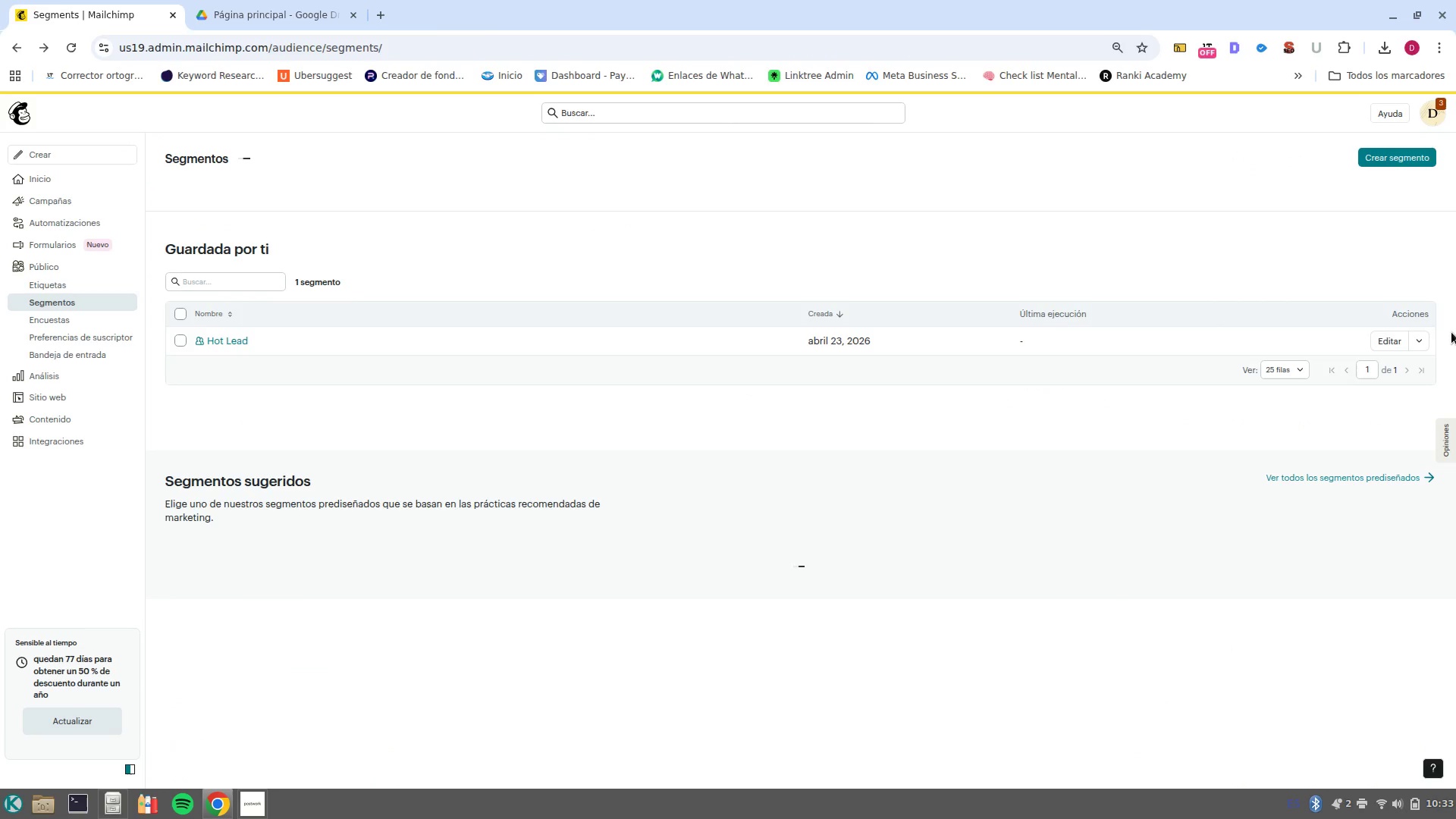 
left_click([1382, 344])
 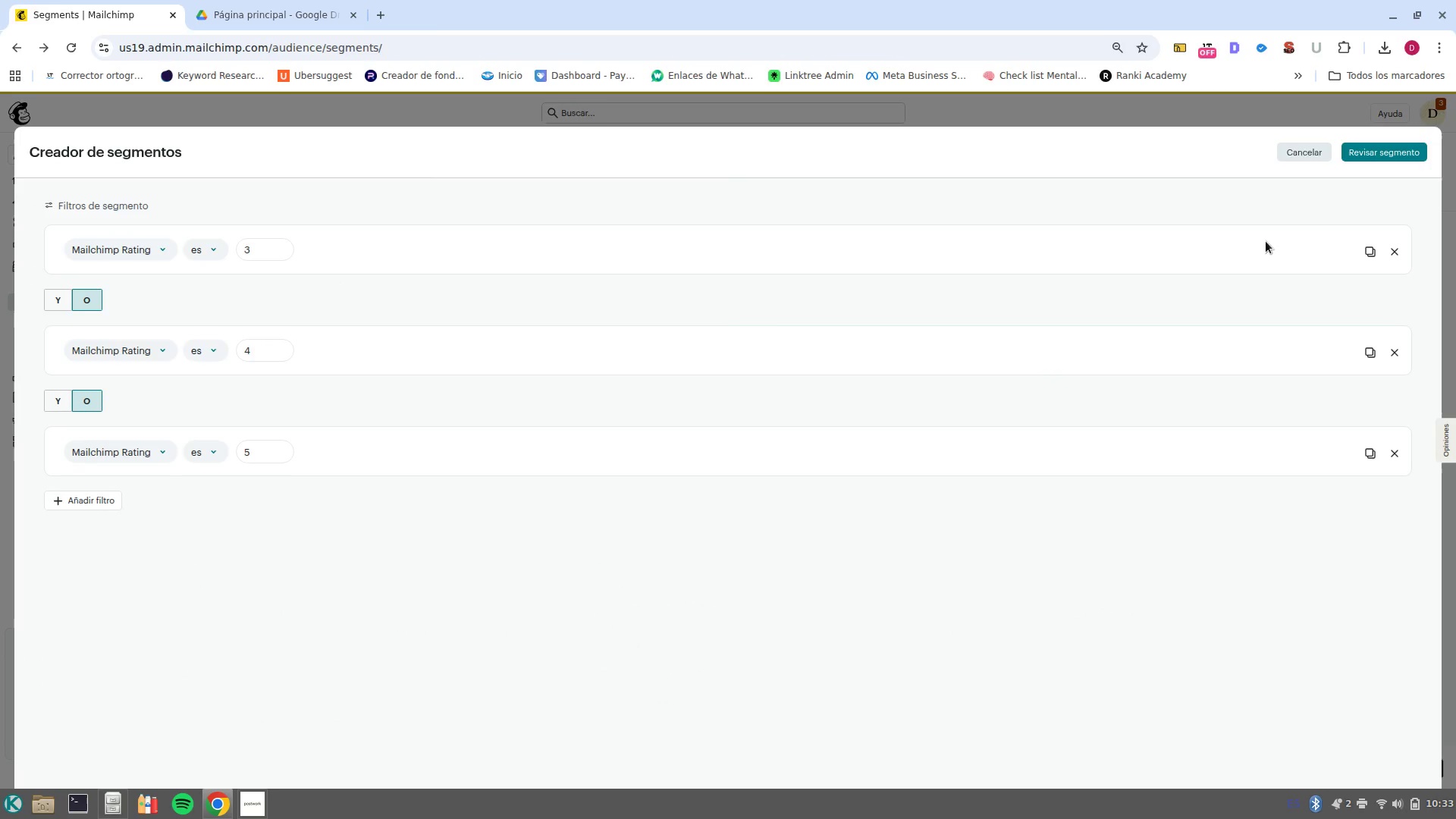 
left_click([1349, 158])
 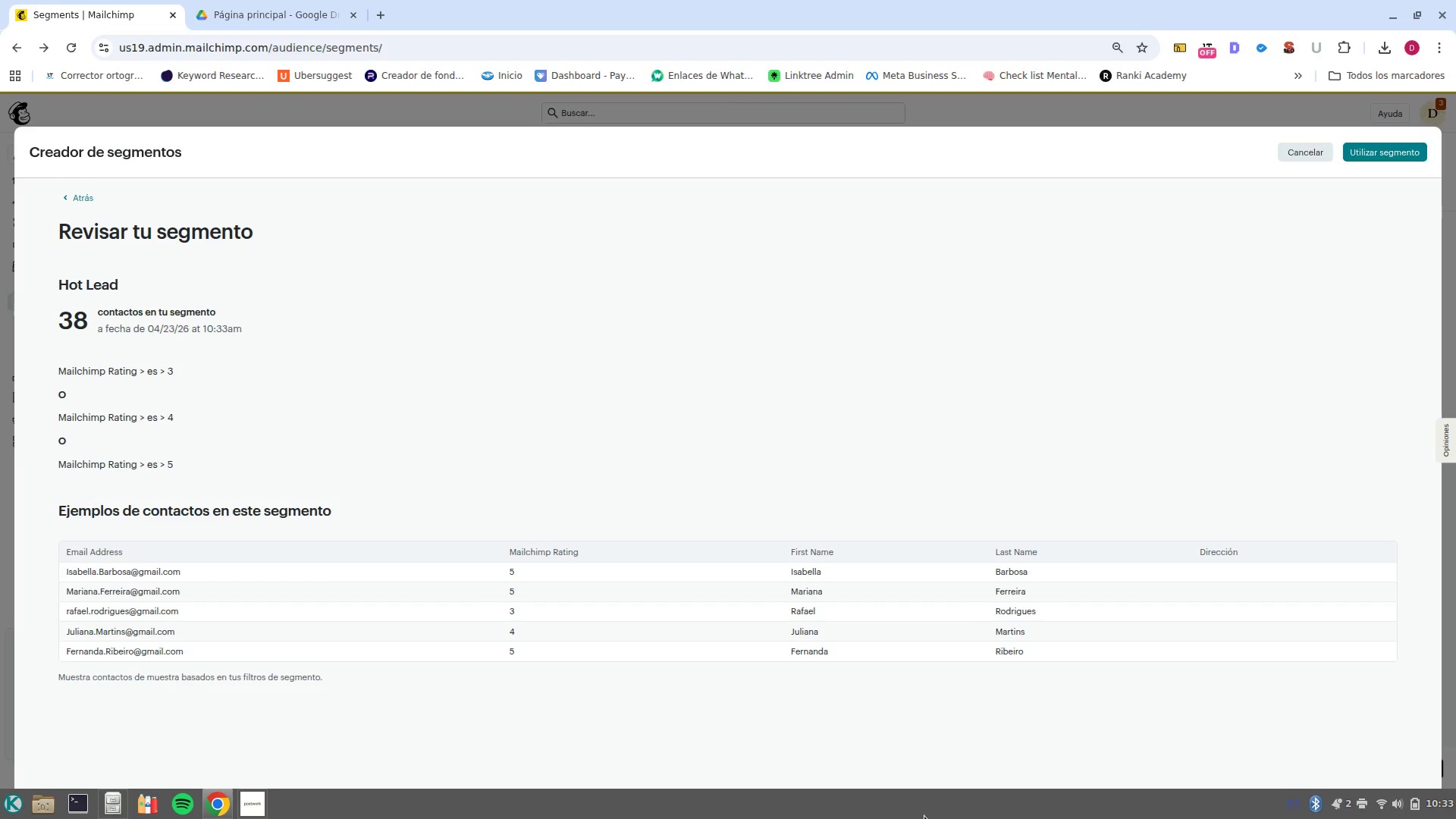 
scroll: coordinate [927, 725], scroll_direction: down, amount: 3.0
 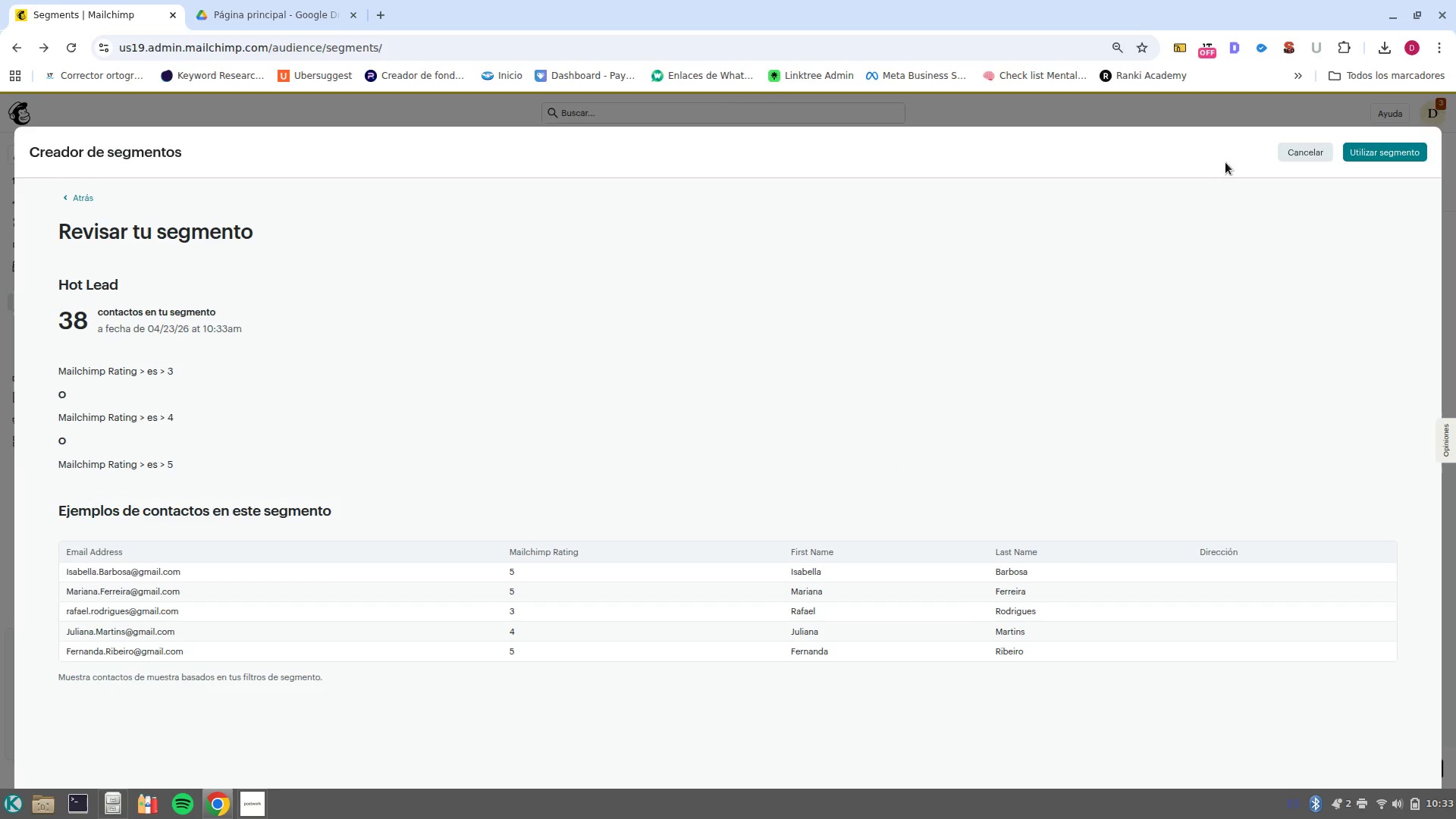 
wait(6.47)
 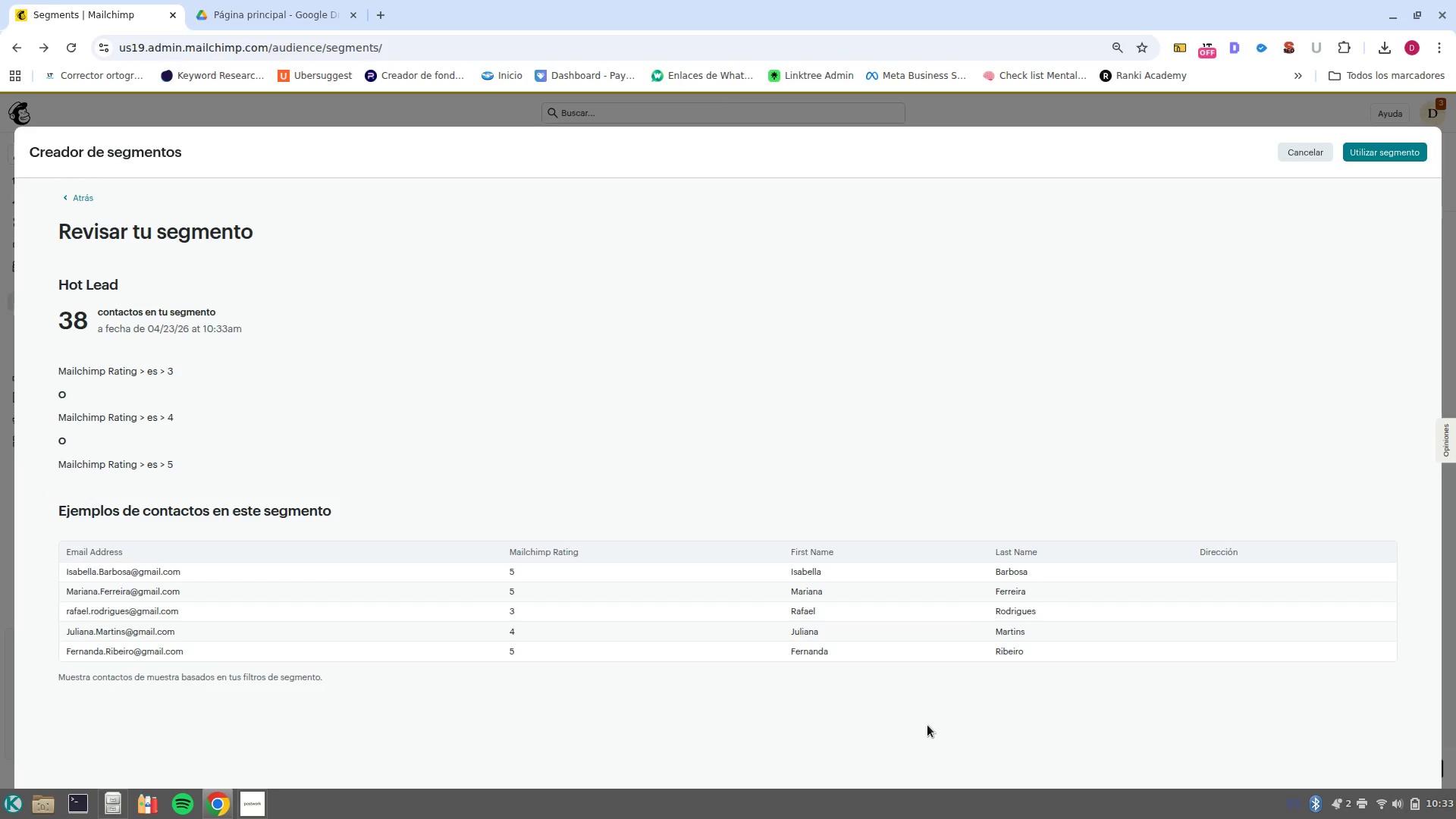 
left_click([1404, 150])
 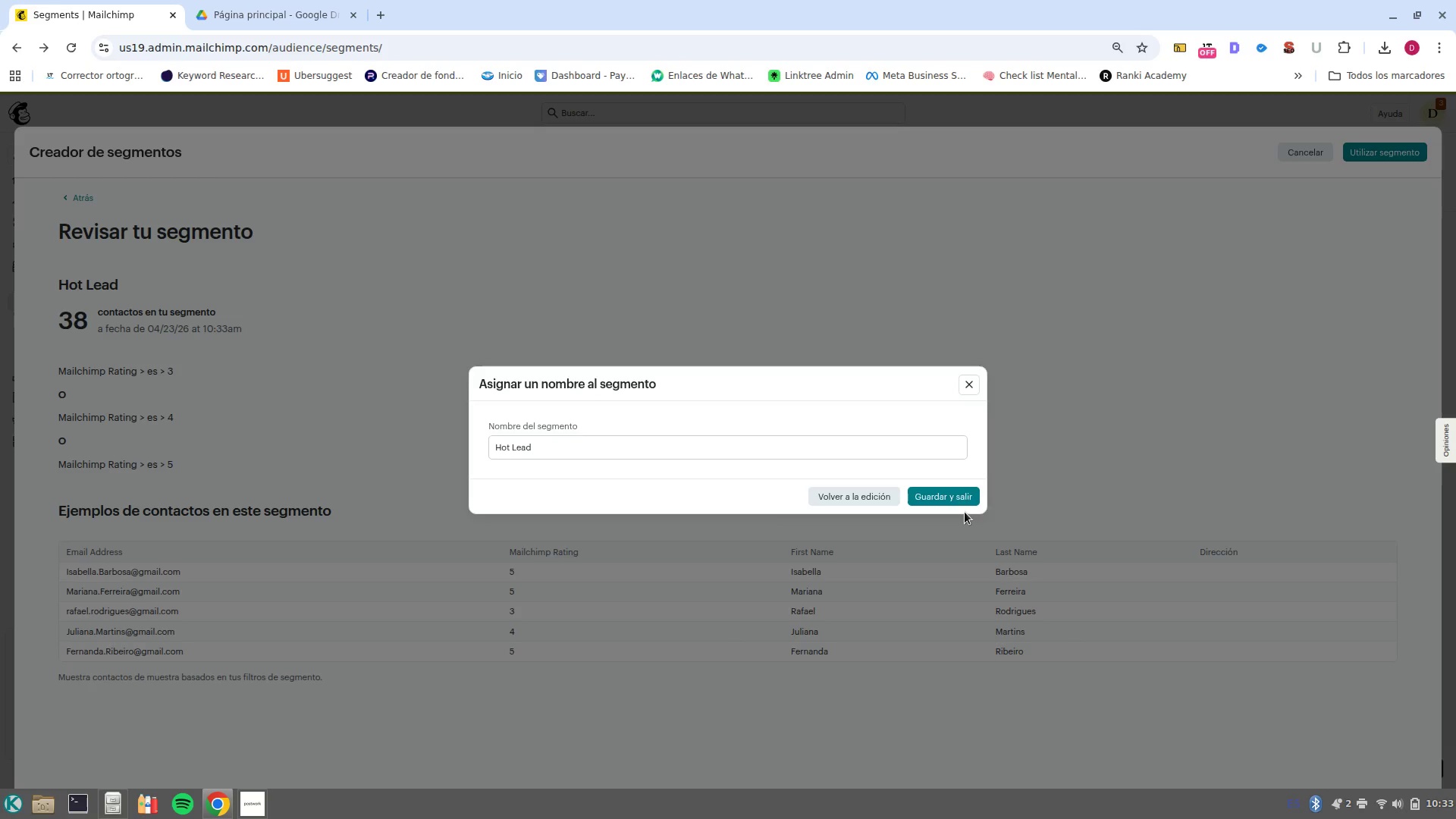 
left_click([944, 502])
 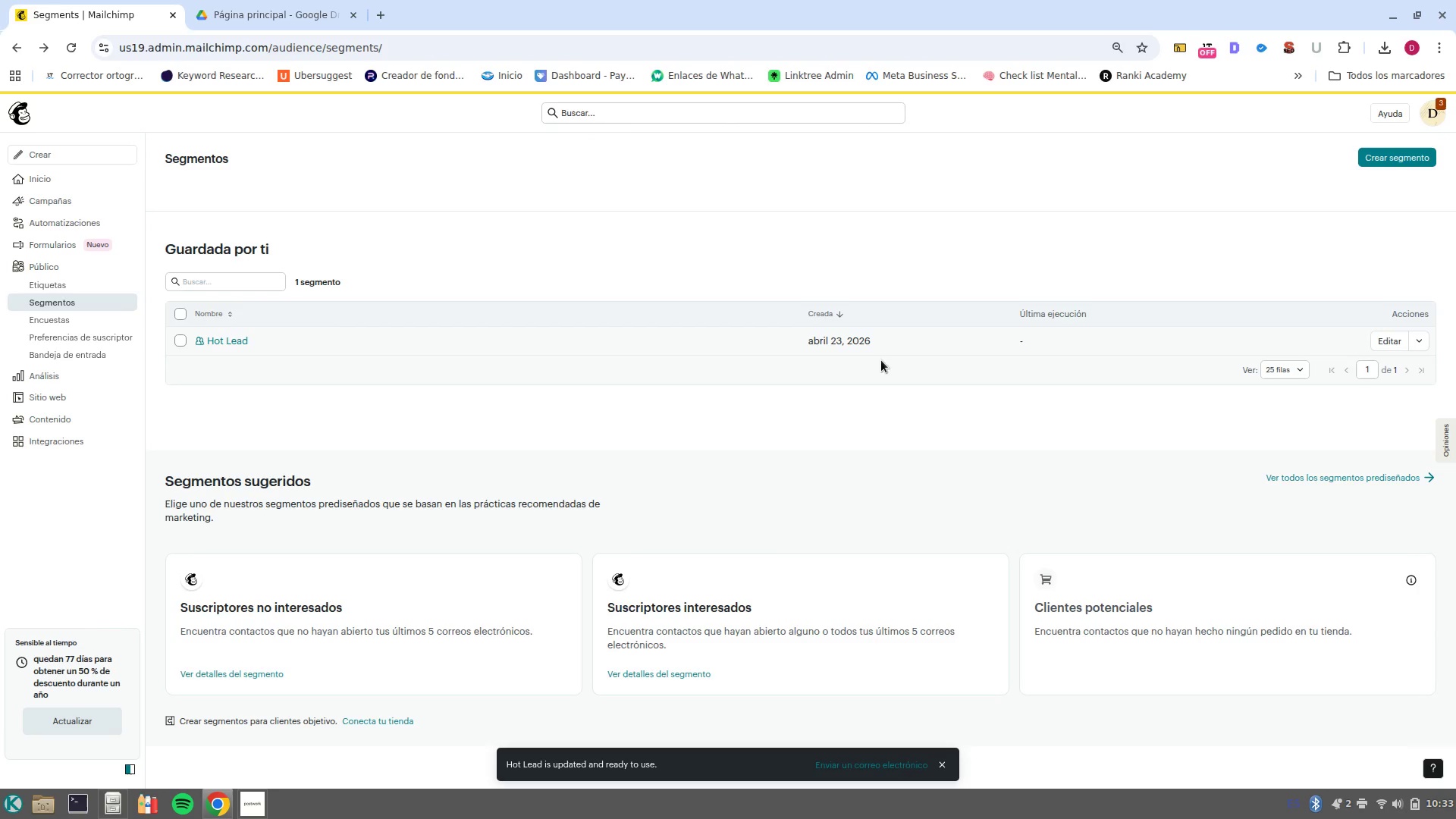 
left_click([204, 340])
 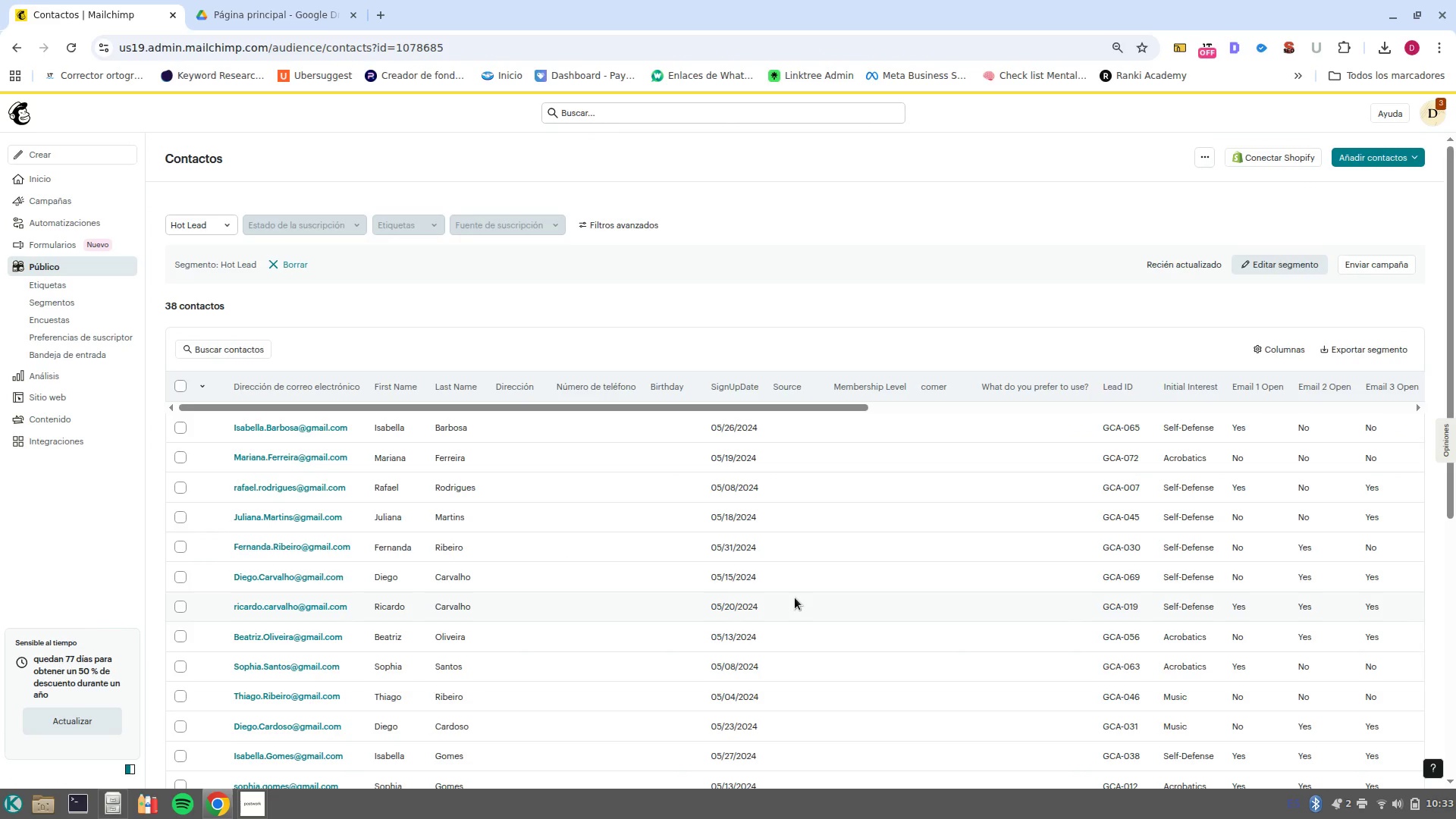 
scroll: coordinate [795, 598], scroll_direction: down, amount: 1.0
 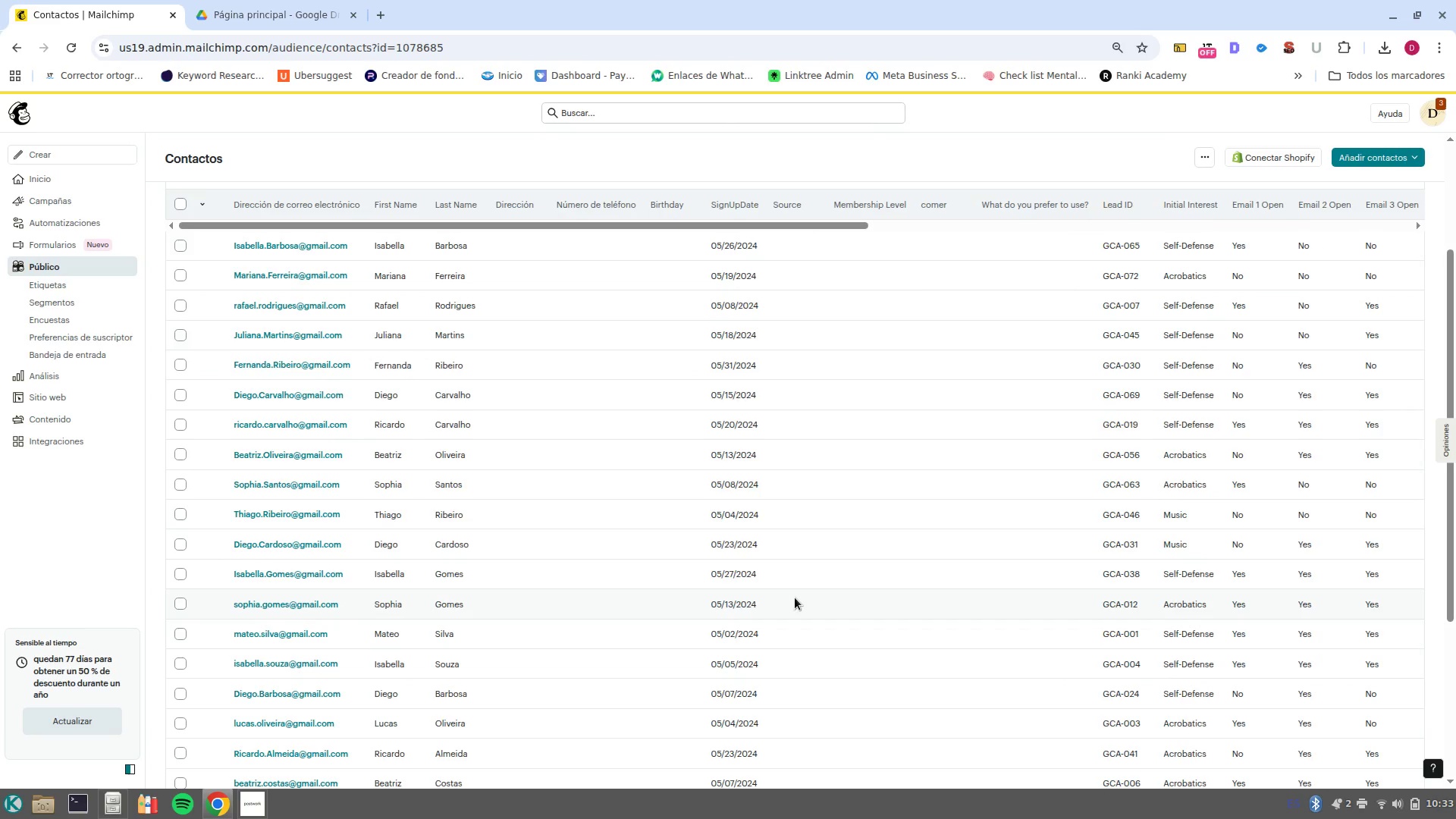 
scroll: coordinate [795, 598], scroll_direction: up, amount: 3.0
 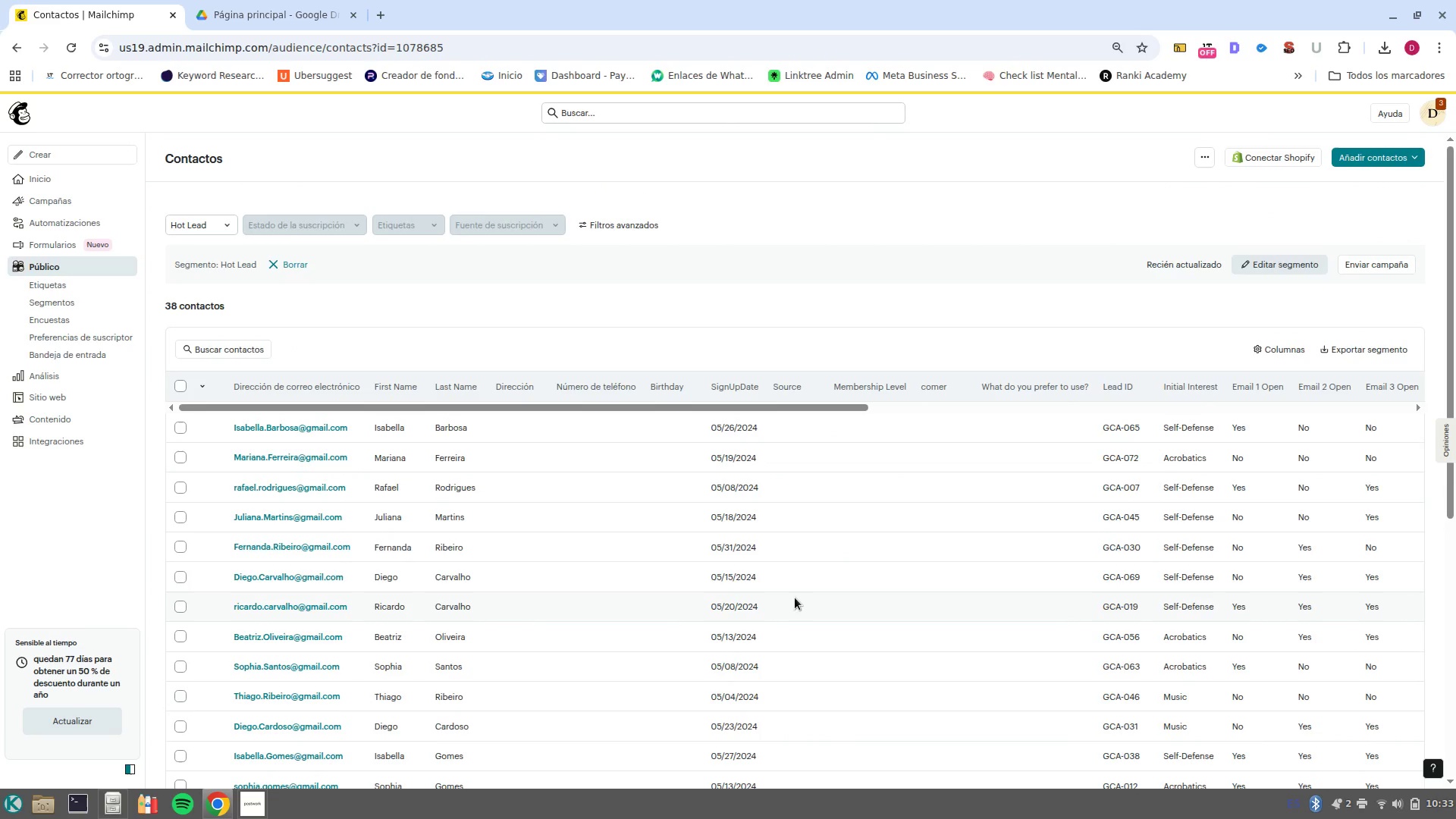 